 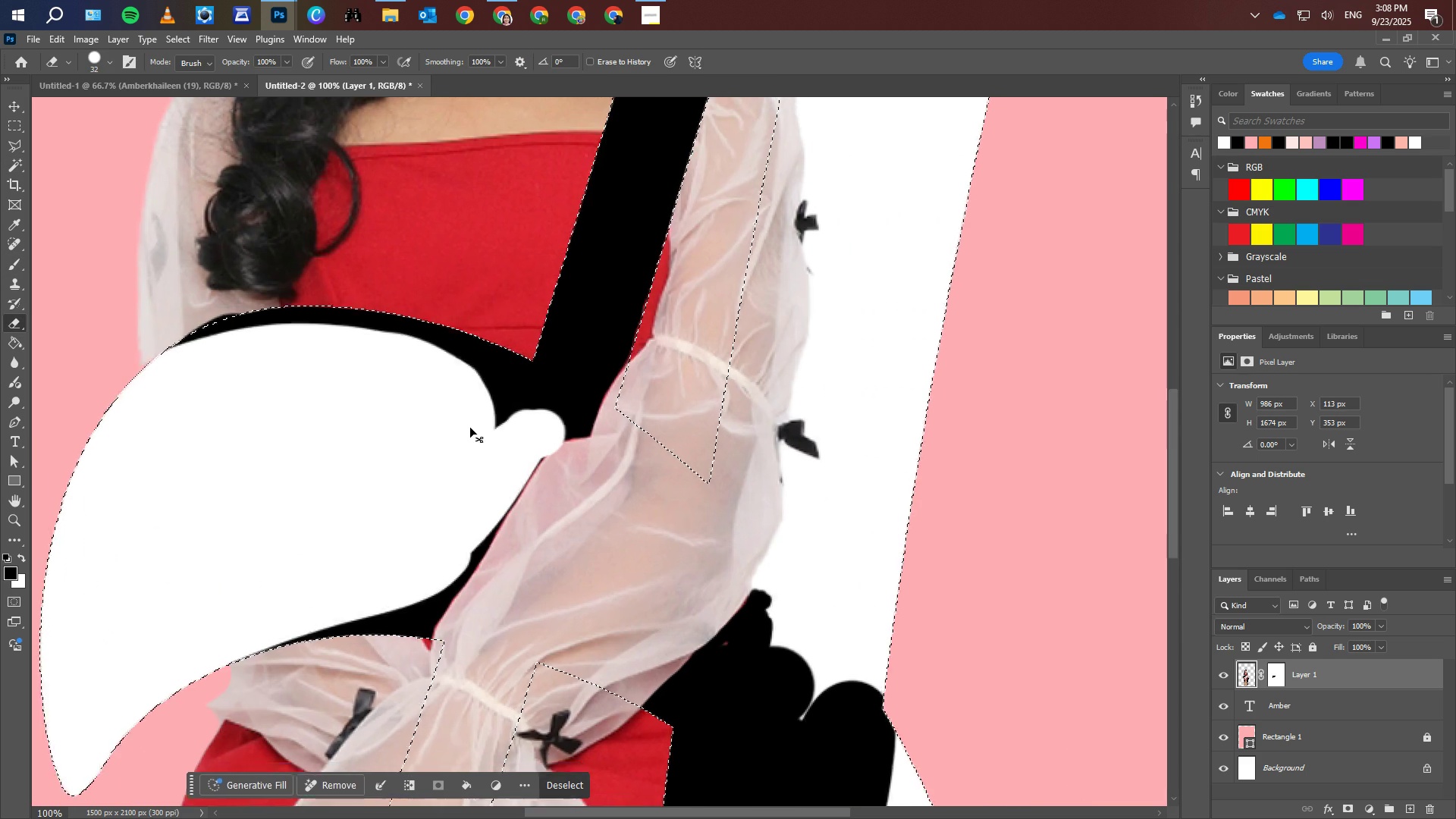 
key(Control+Equal)
 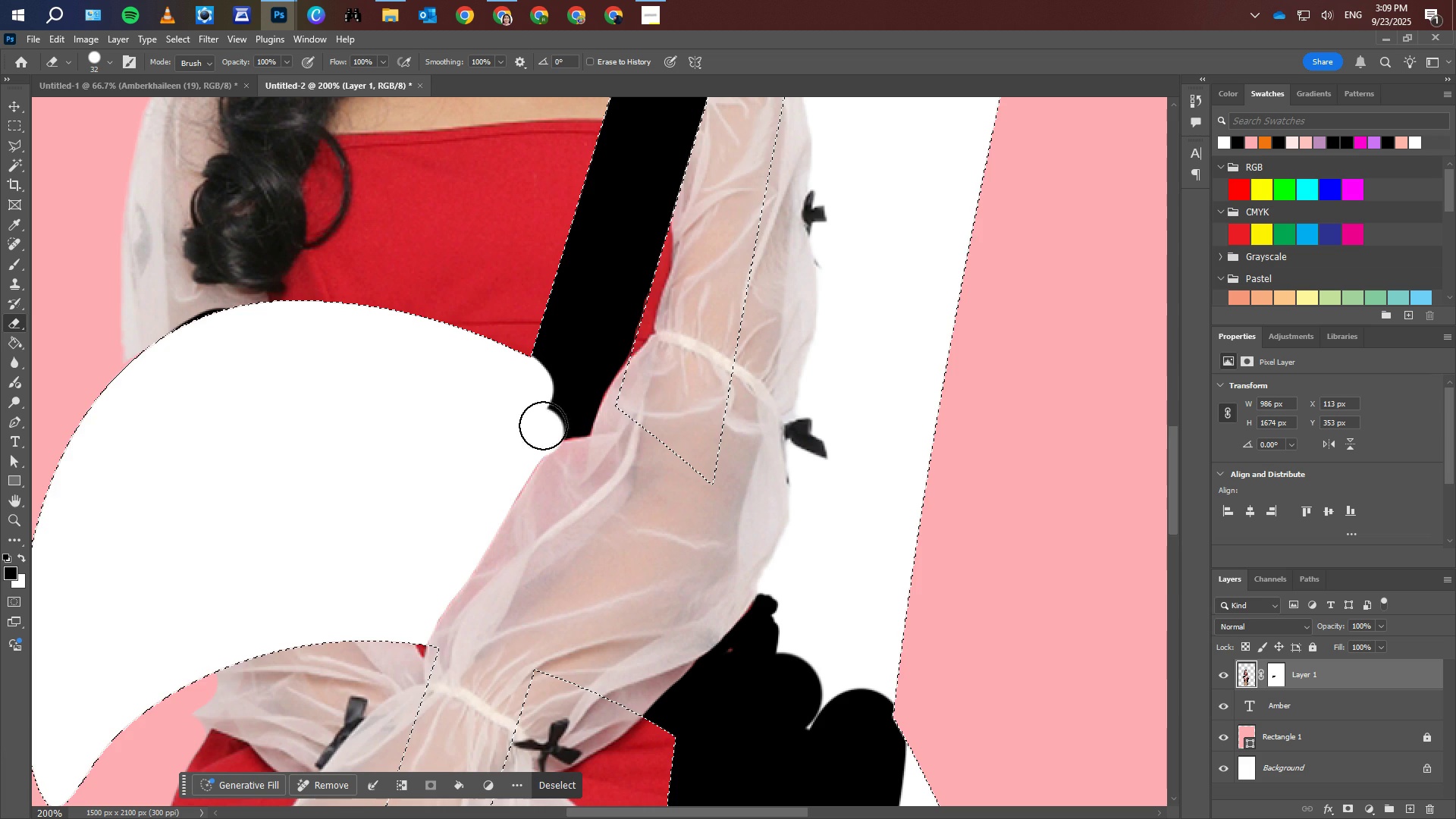 
wait(29.93)
 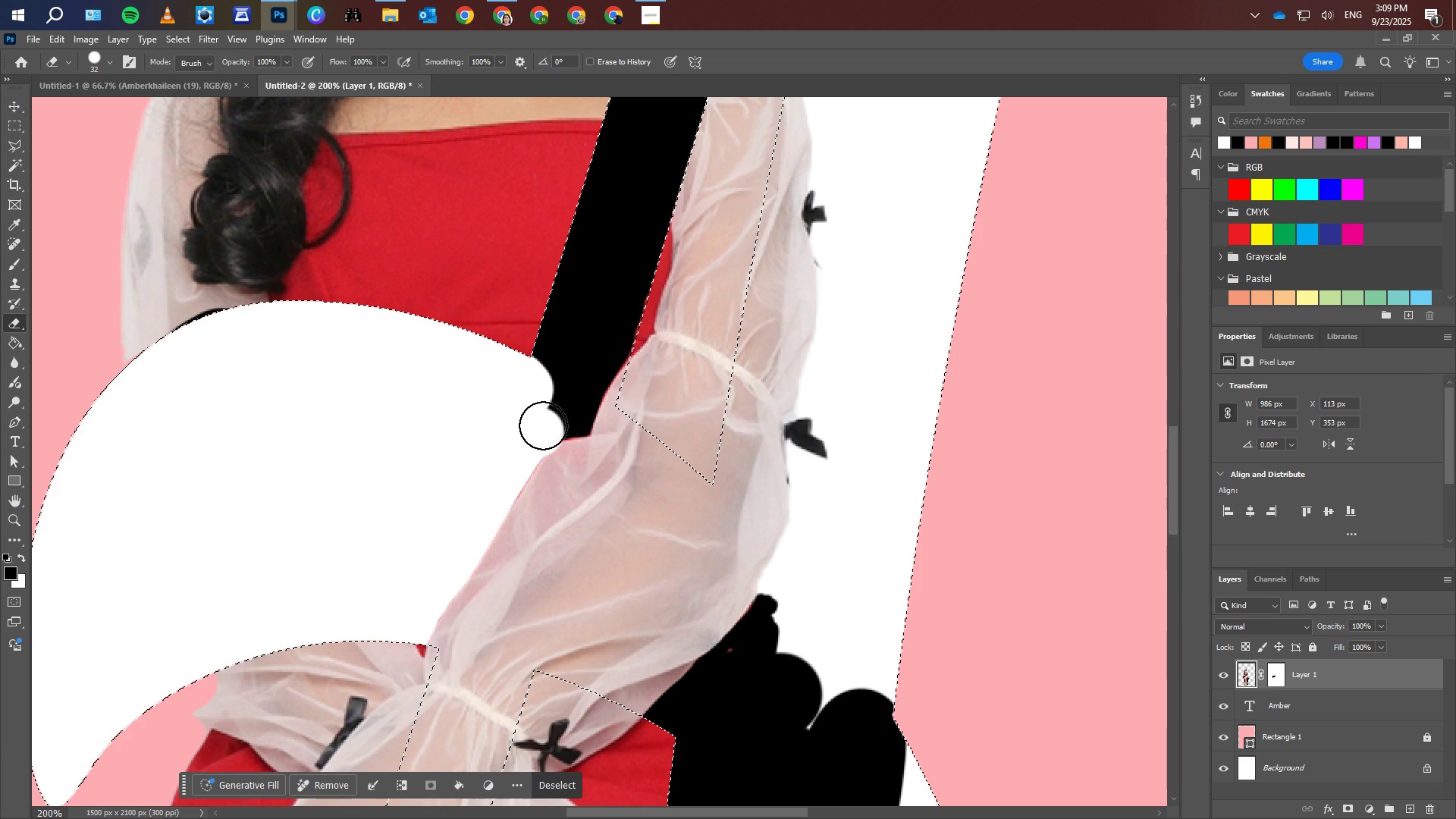 
scroll: coordinate [645, 274], scroll_direction: up, amount: 24.0
 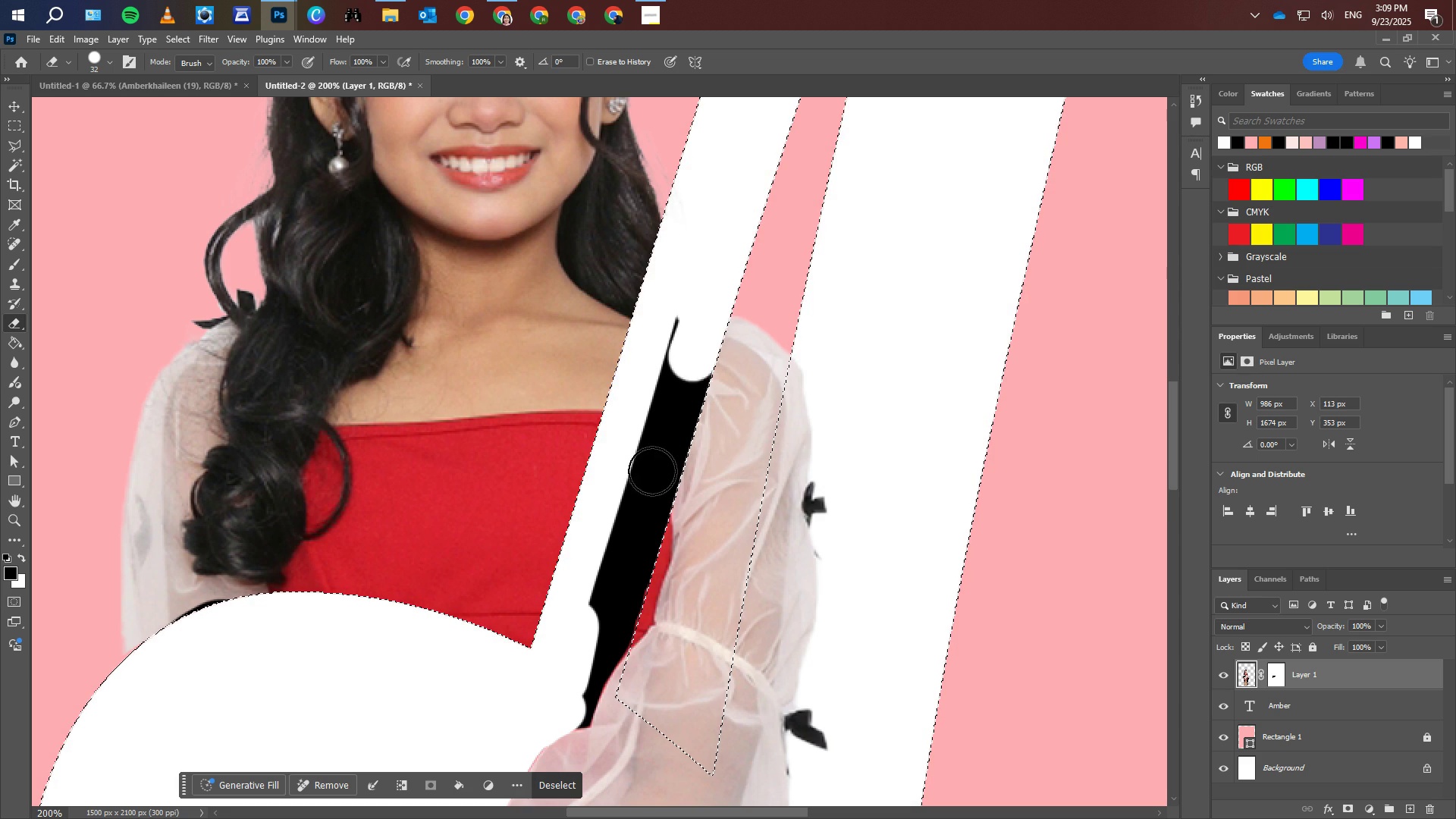 
wait(8.11)
 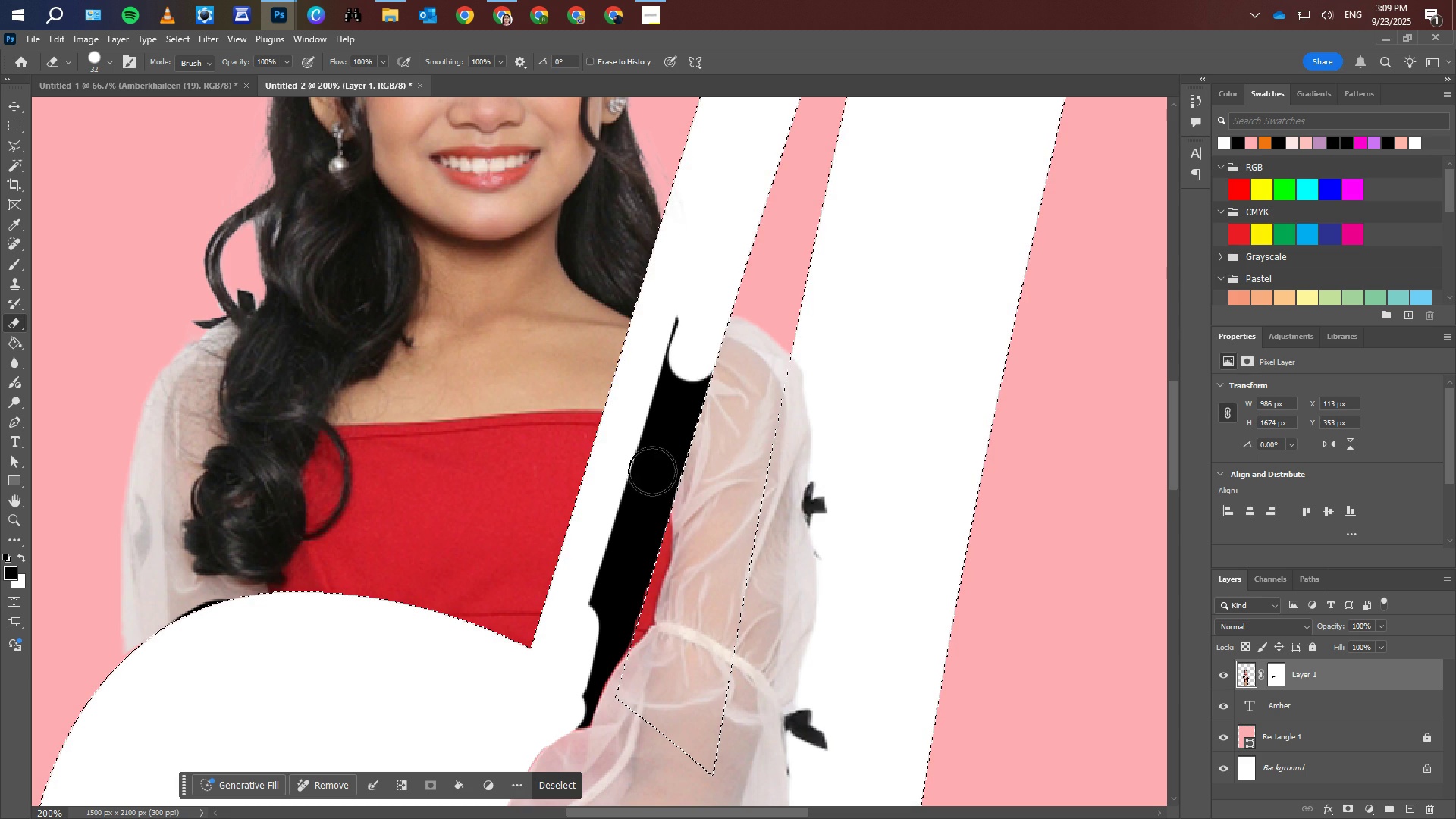 
scroll: coordinate [558, 433], scroll_direction: down, amount: 10.0
 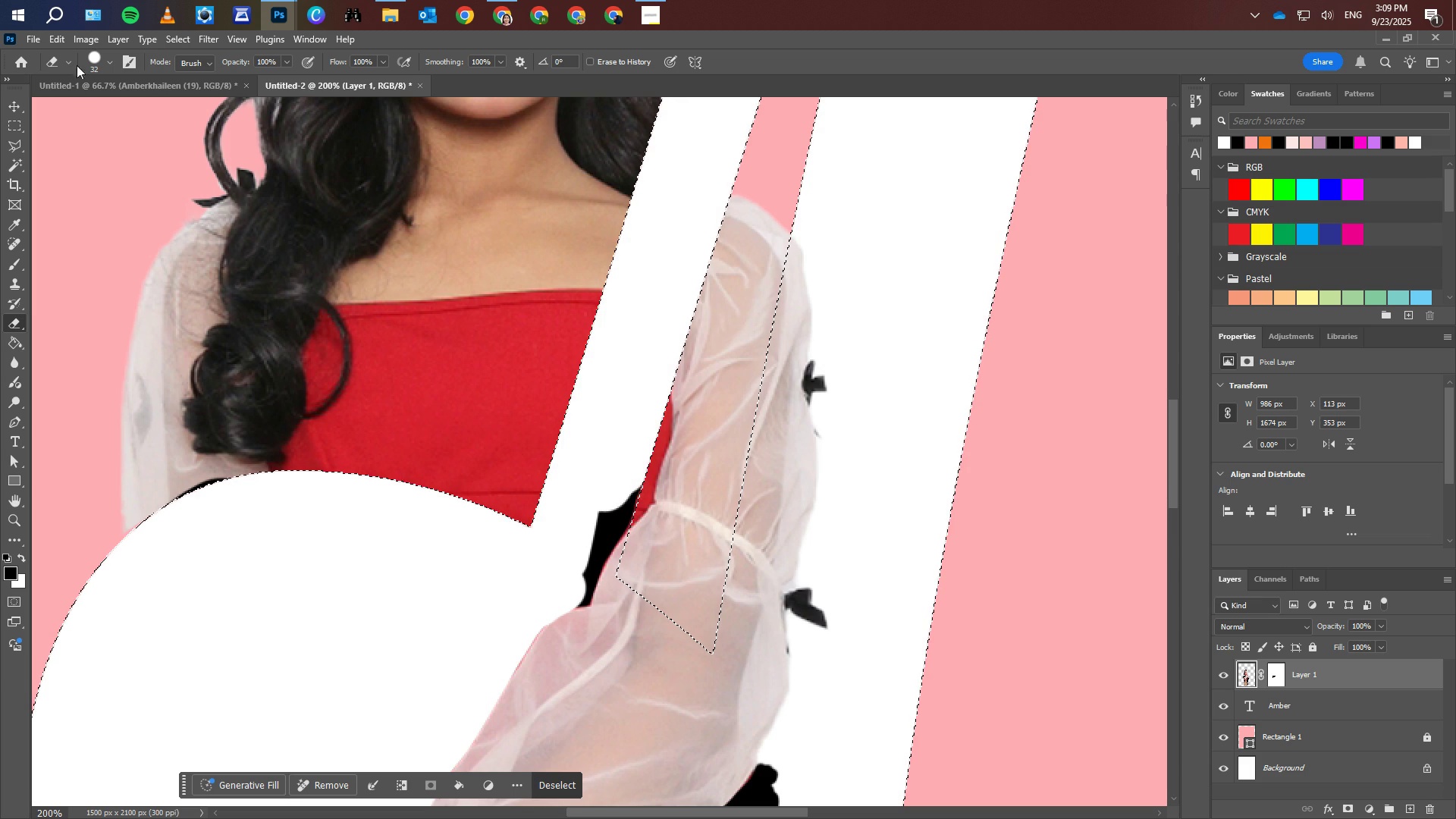 
left_click([96, 66])
 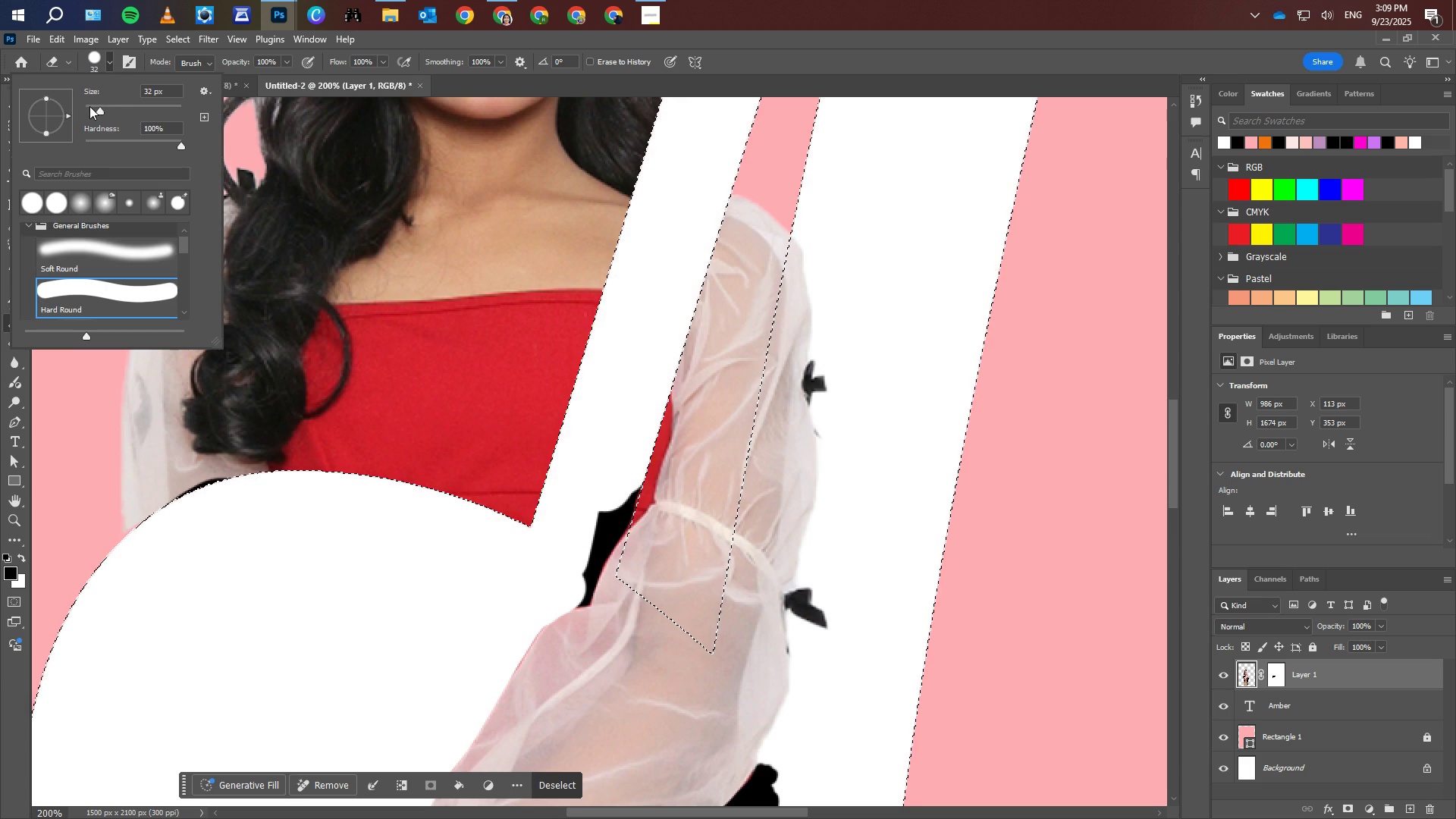 
left_click([89, 106])
 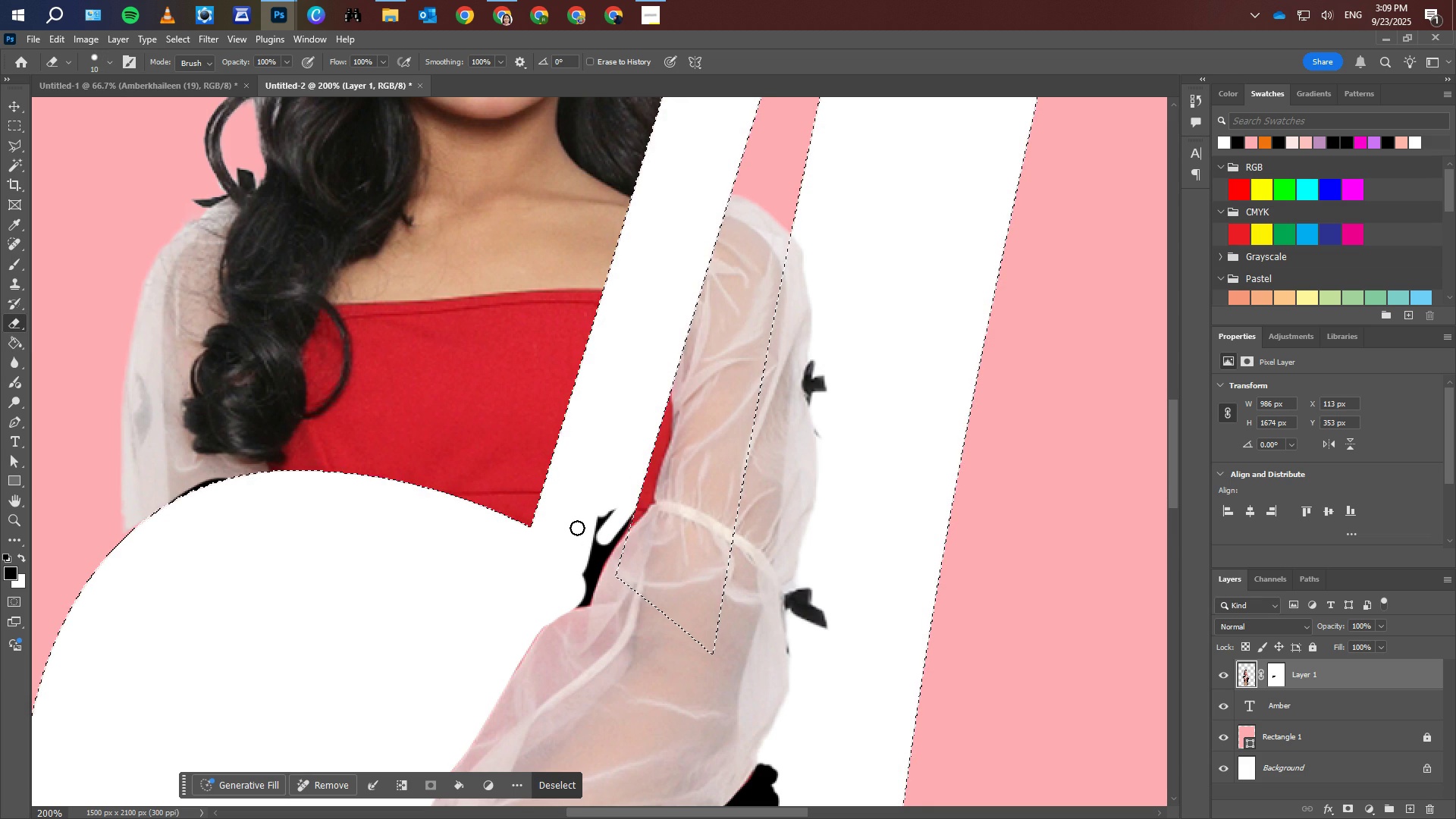 
wait(6.65)
 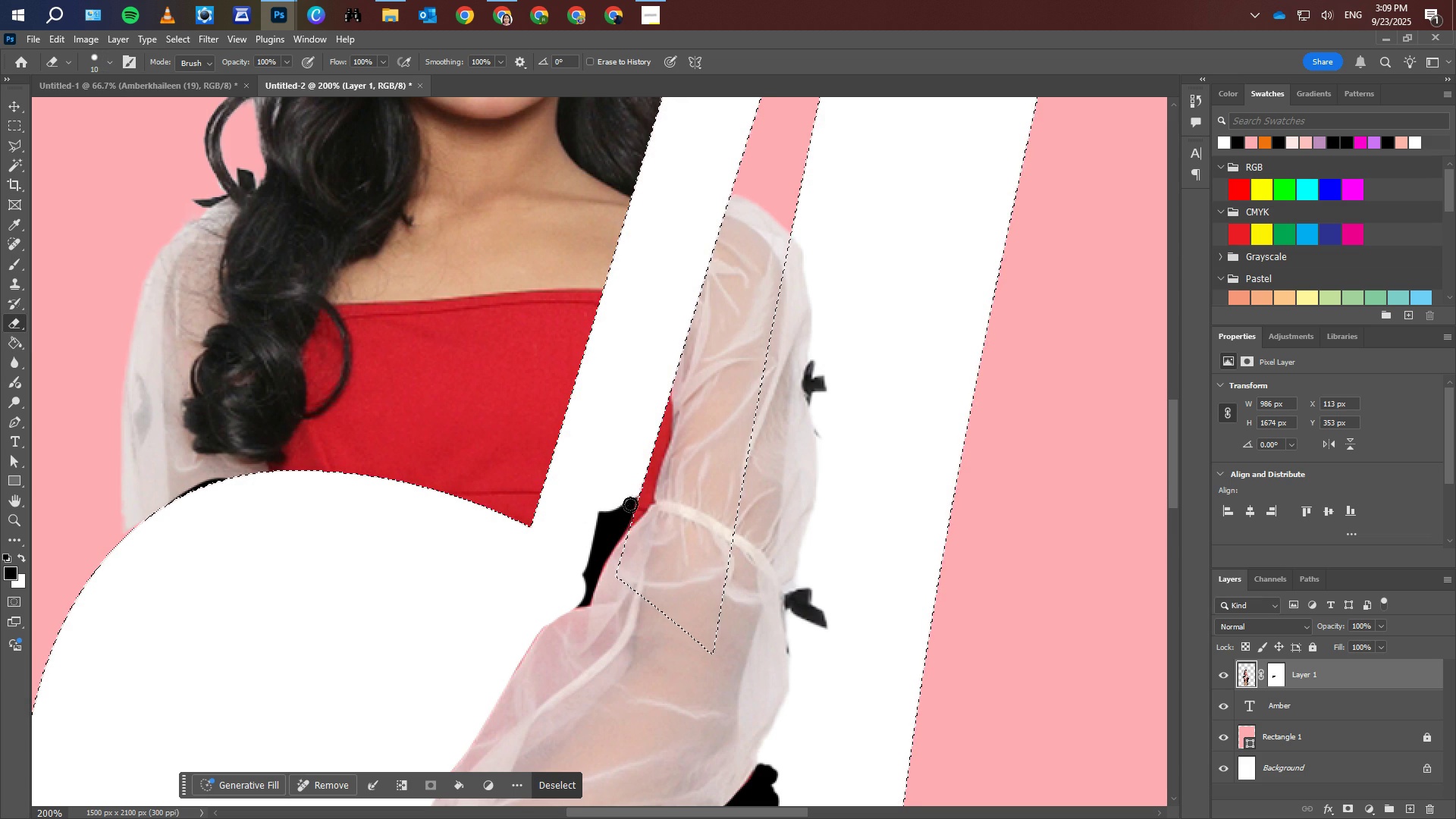 
left_click([613, 14])
 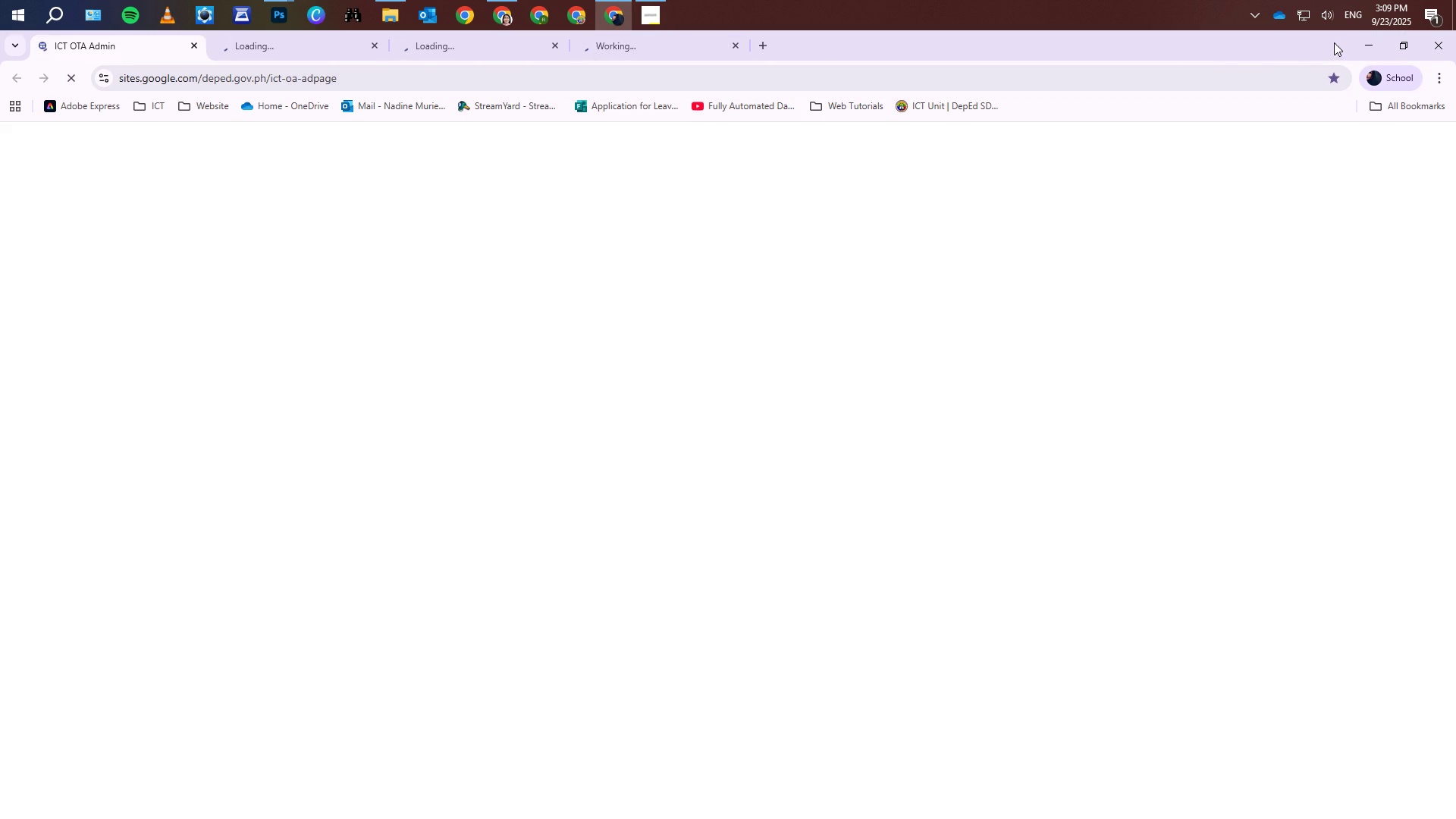 
left_click([1360, 43])
 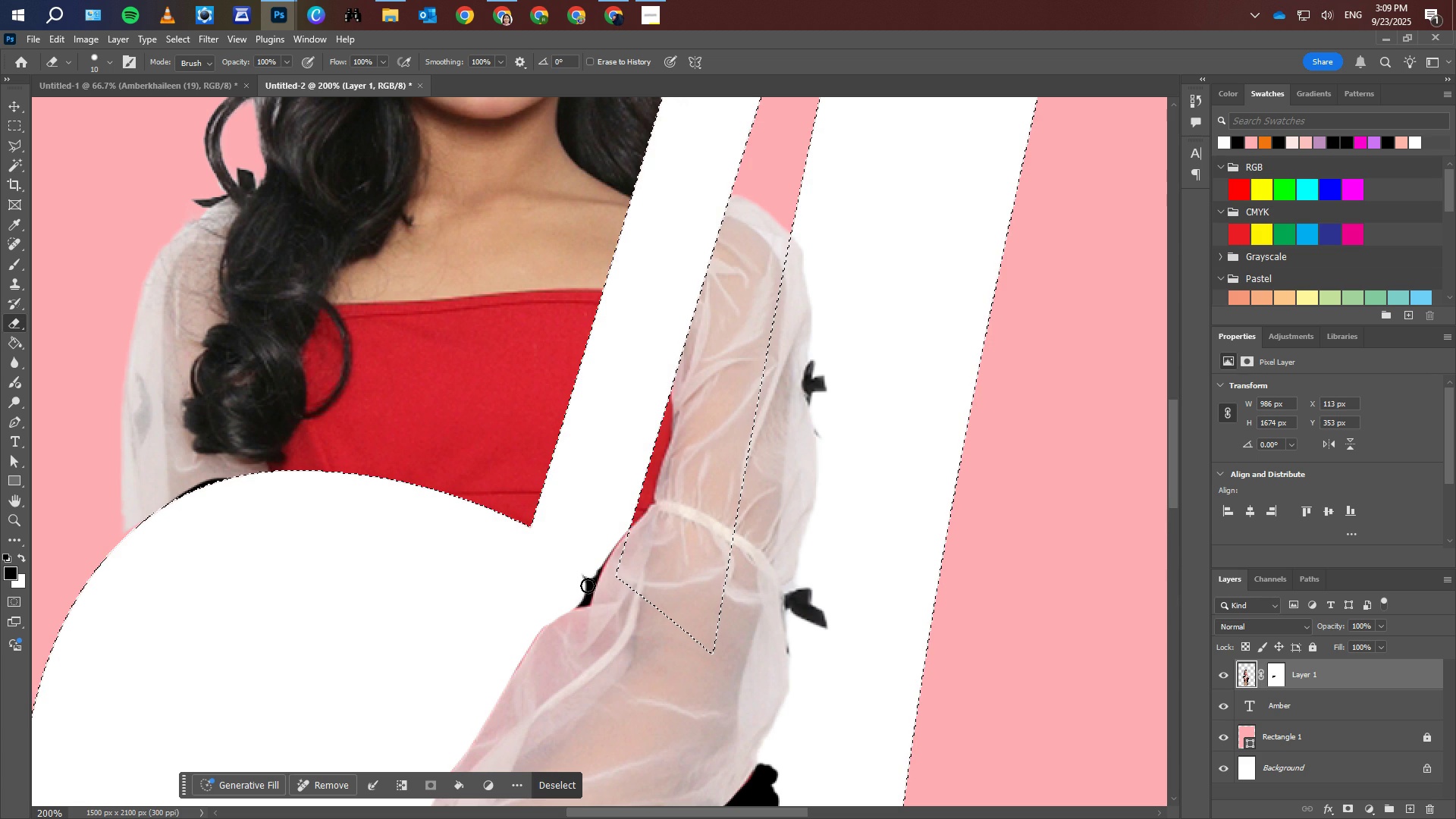 
wait(15.83)
 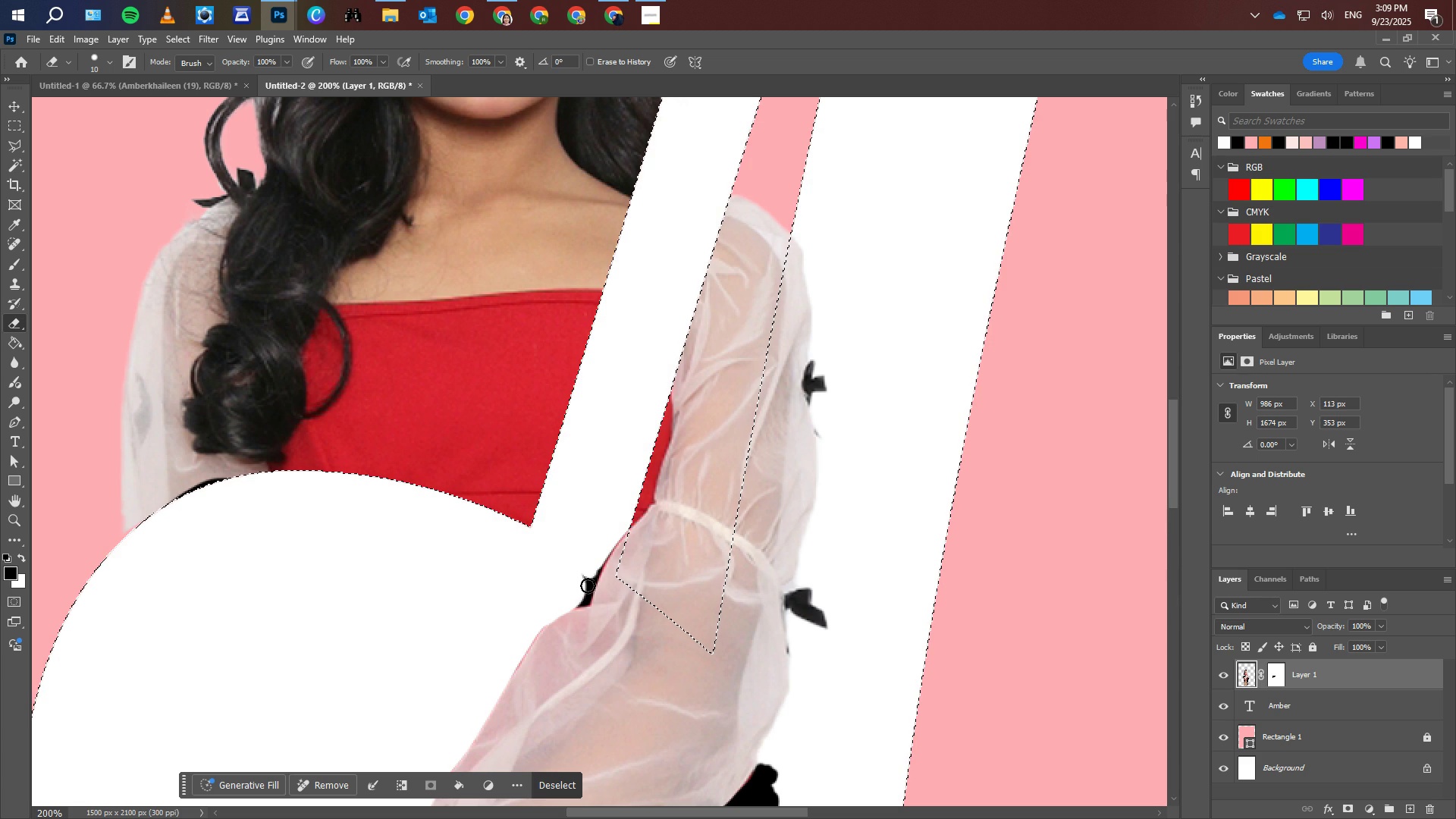 
left_click([585, 600])
 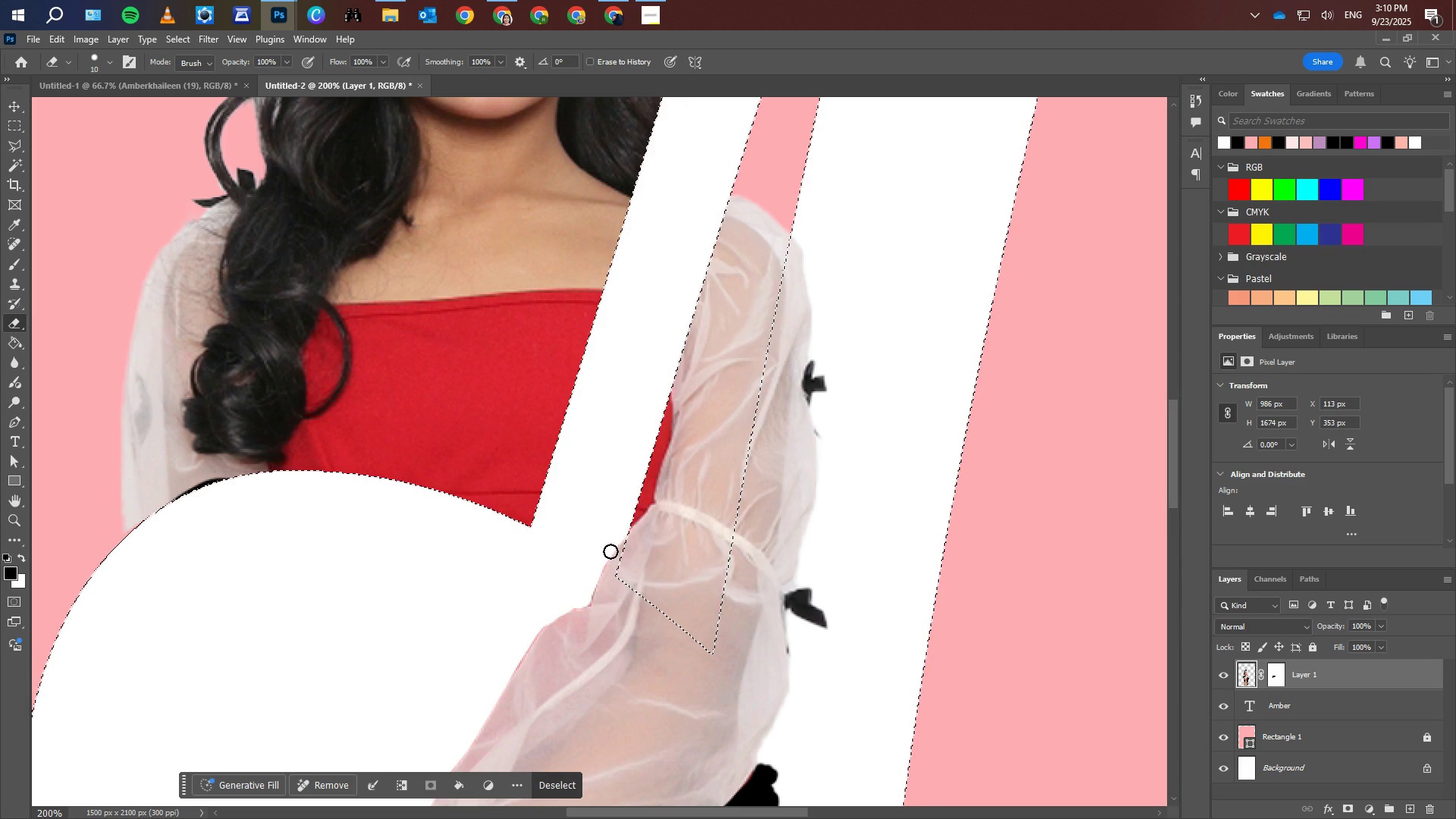 
wait(13.4)
 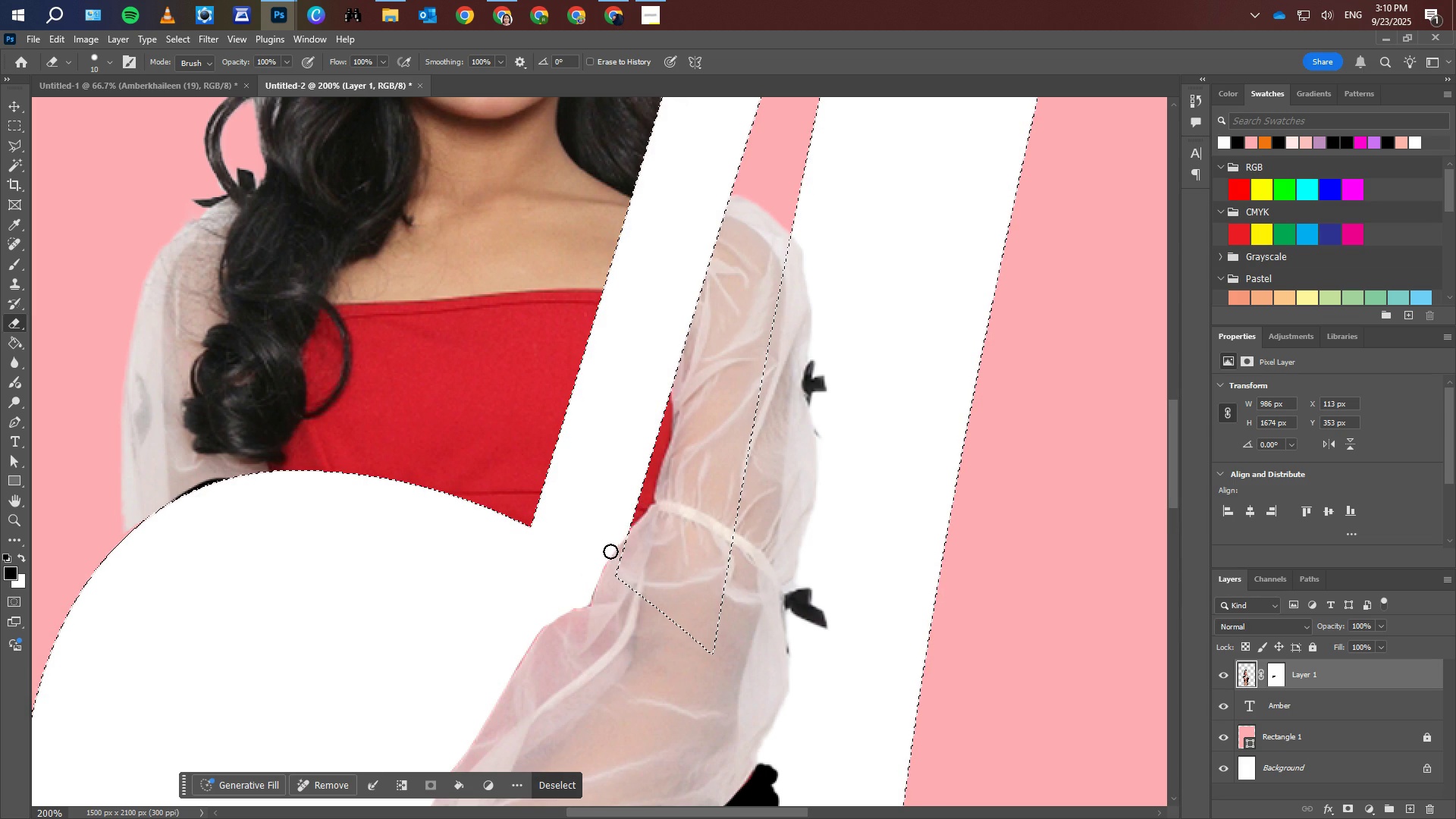 
scroll: coordinate [383, 403], scroll_direction: down, amount: 71.0
 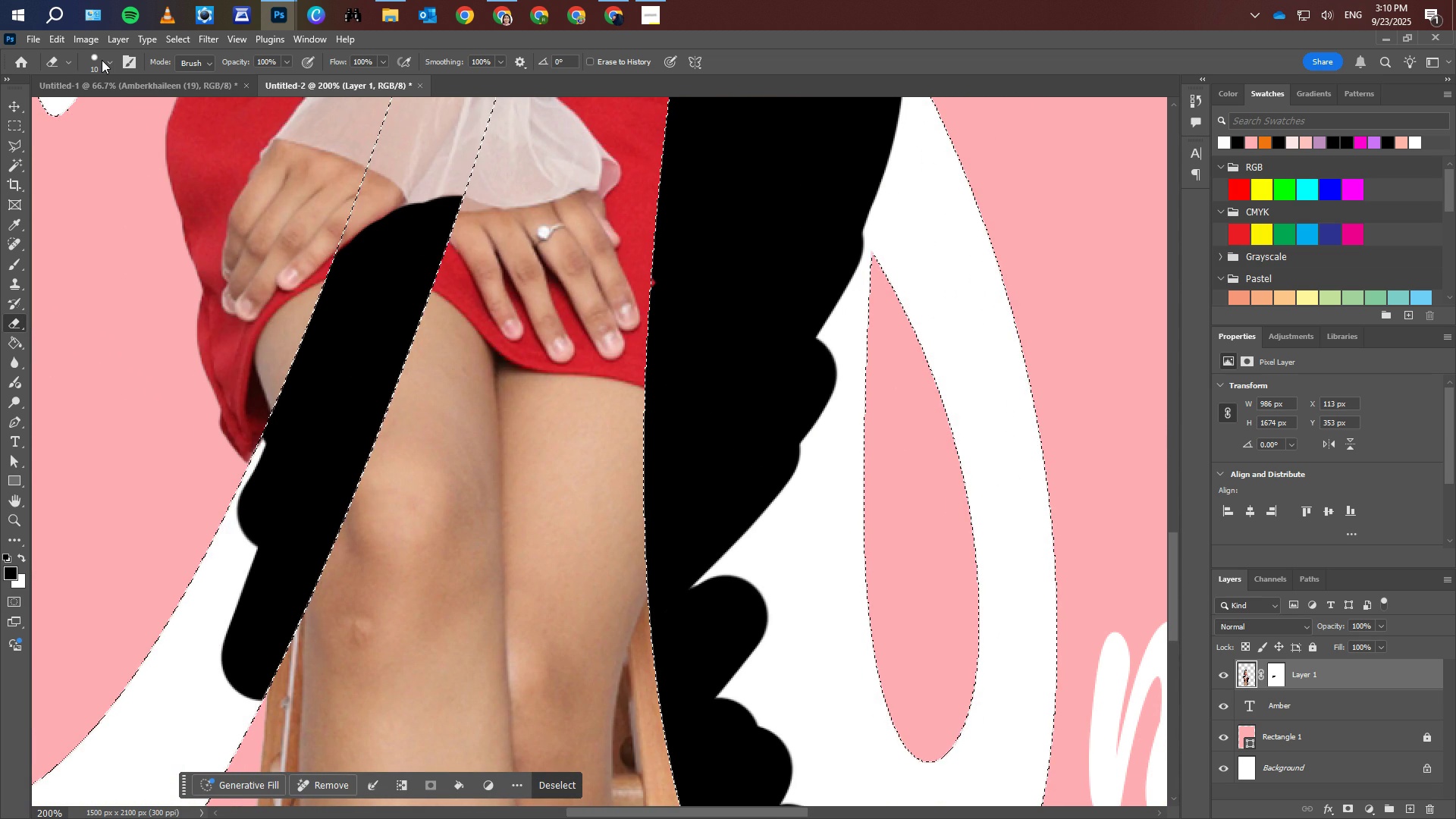 
left_click([102, 60])
 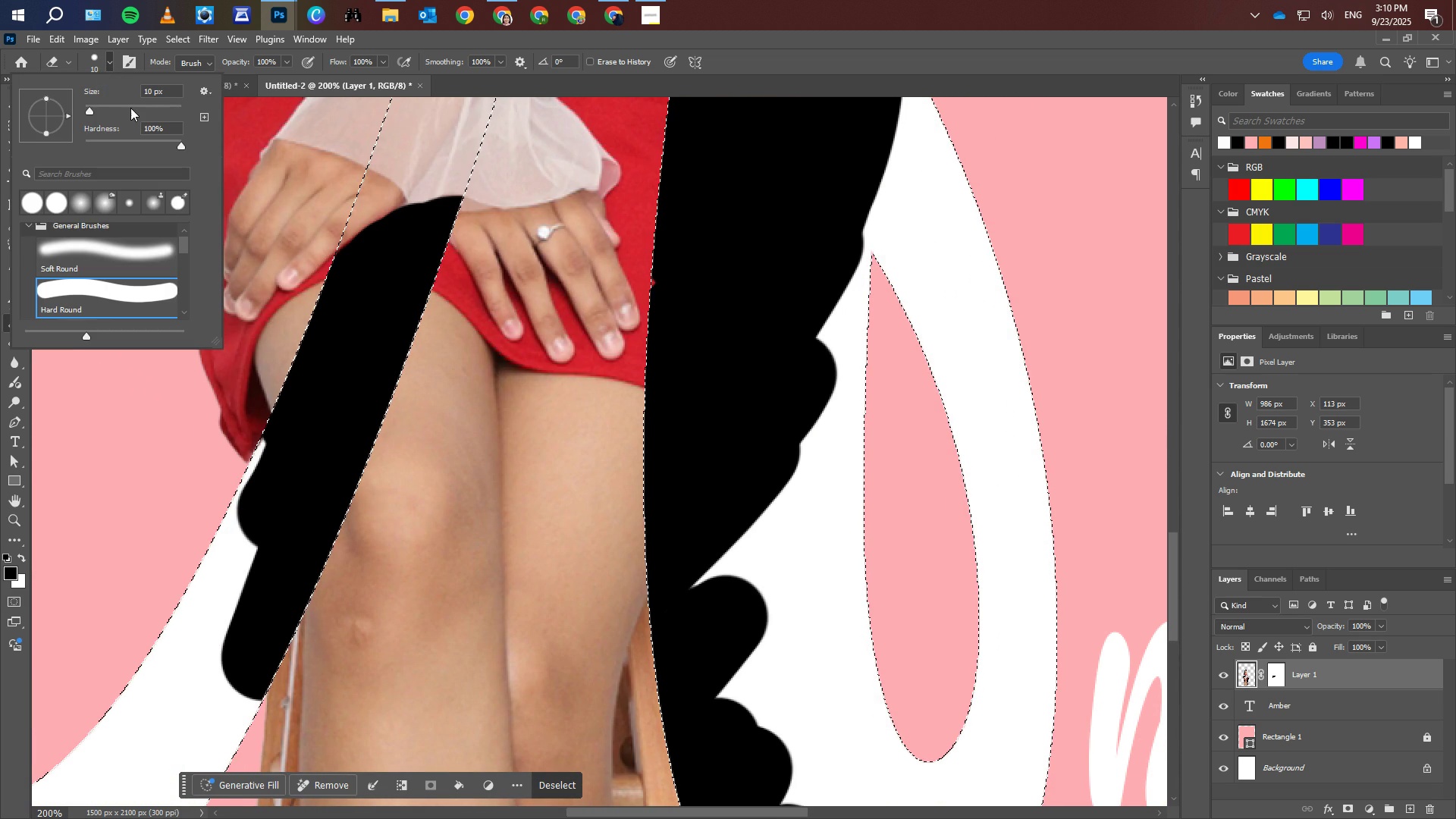 
left_click([130, 108])